 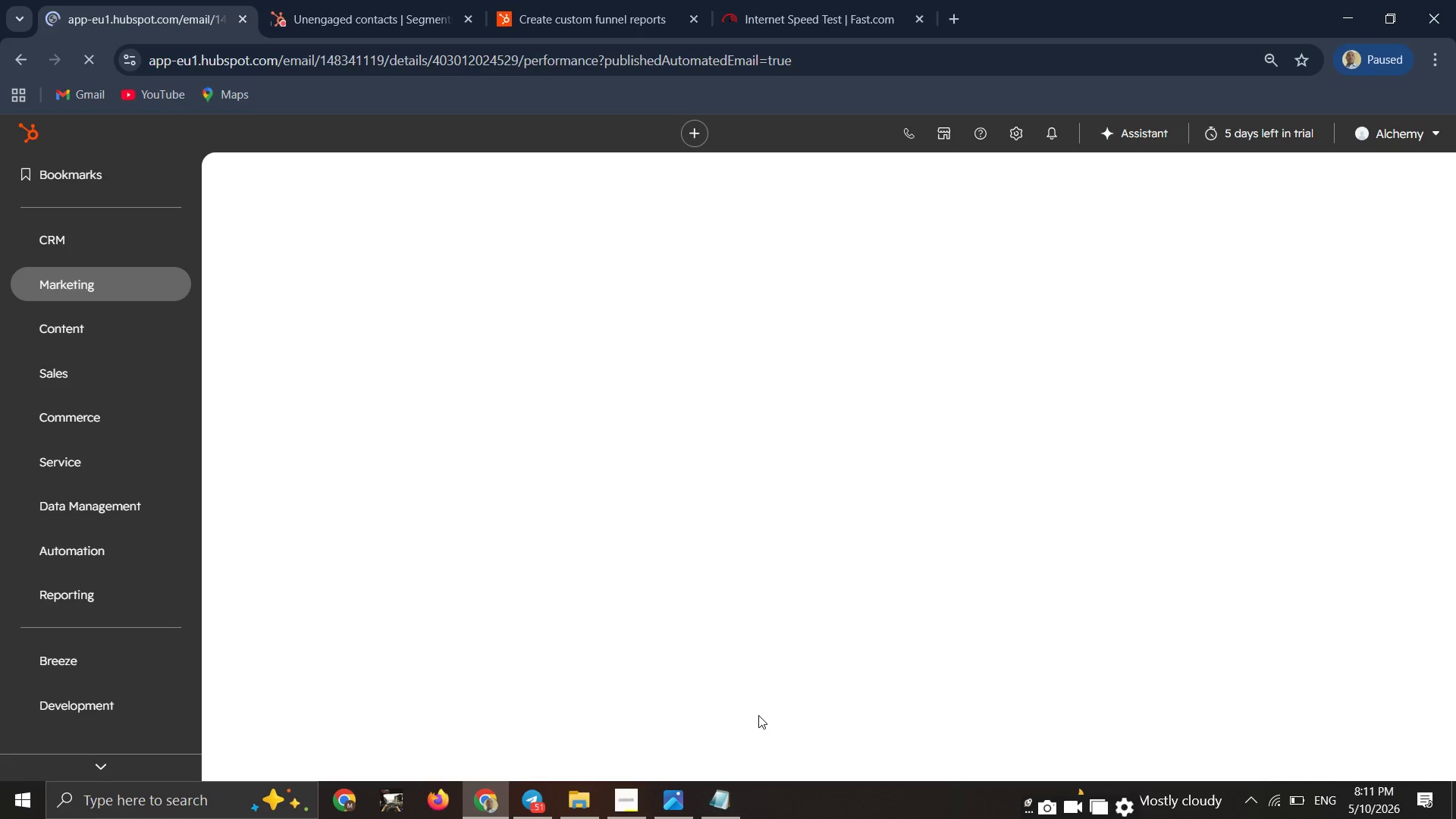 
left_click([952, 193])
 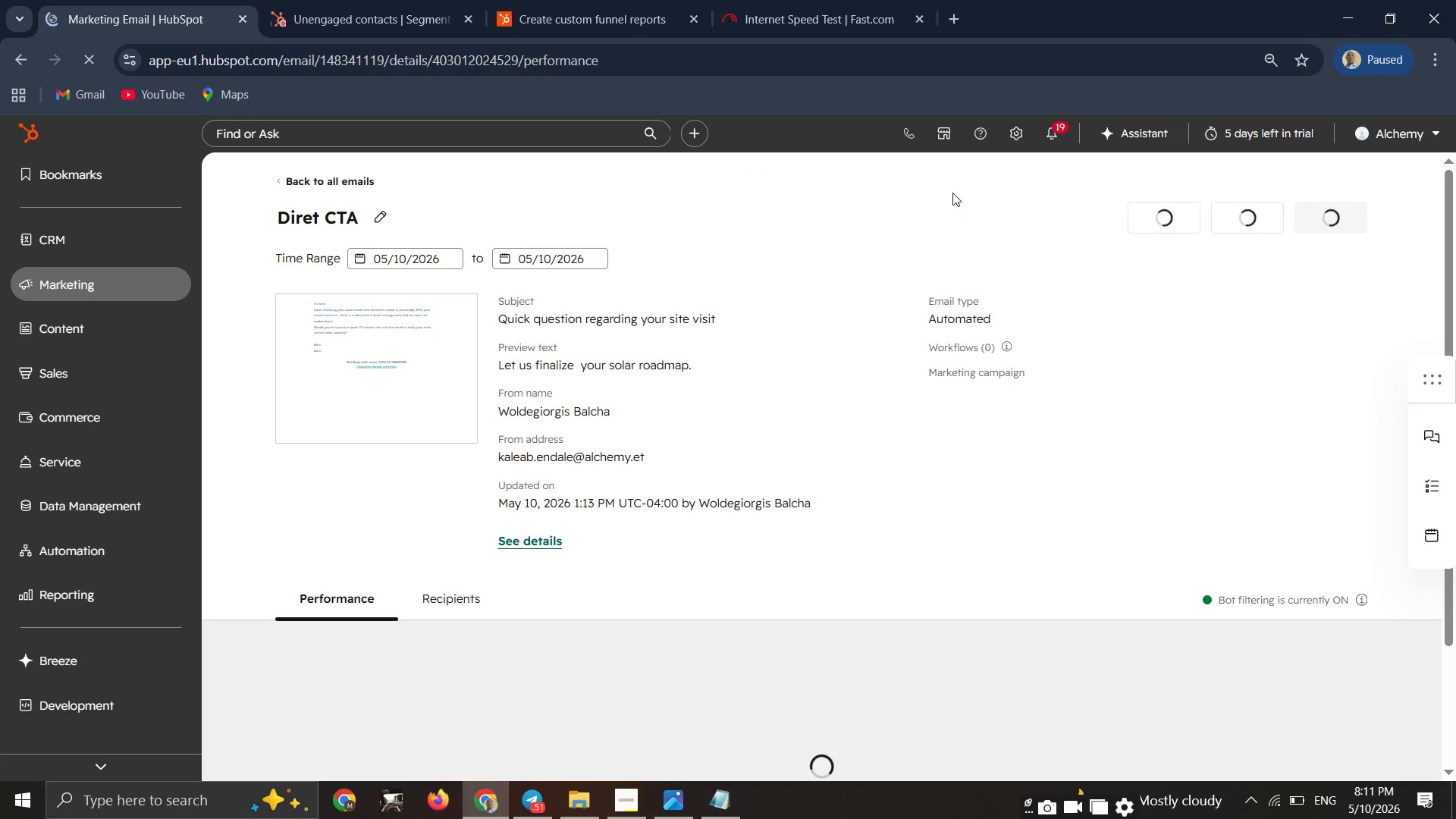 
wait(13.14)
 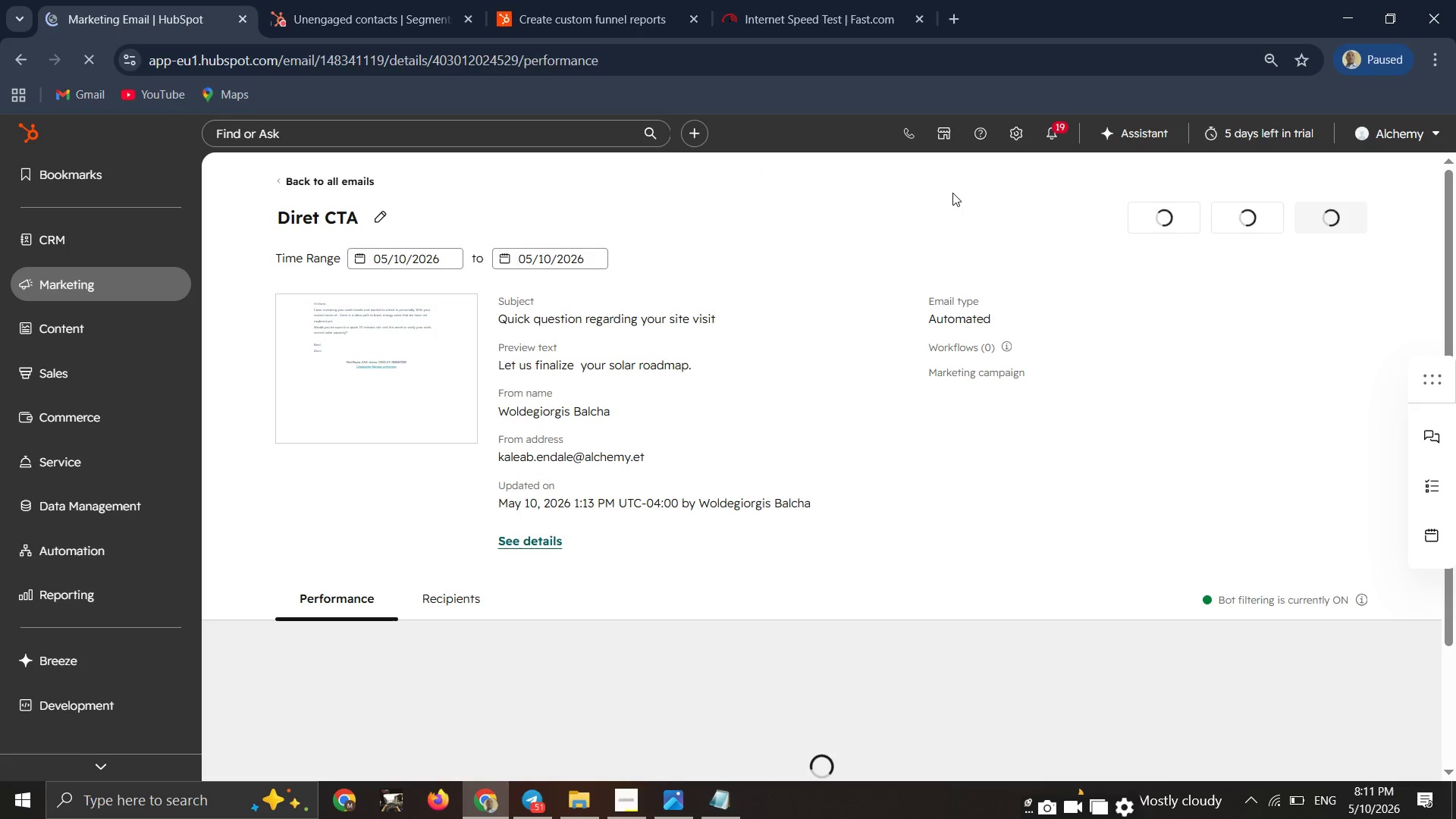 
left_click([172, 589])
 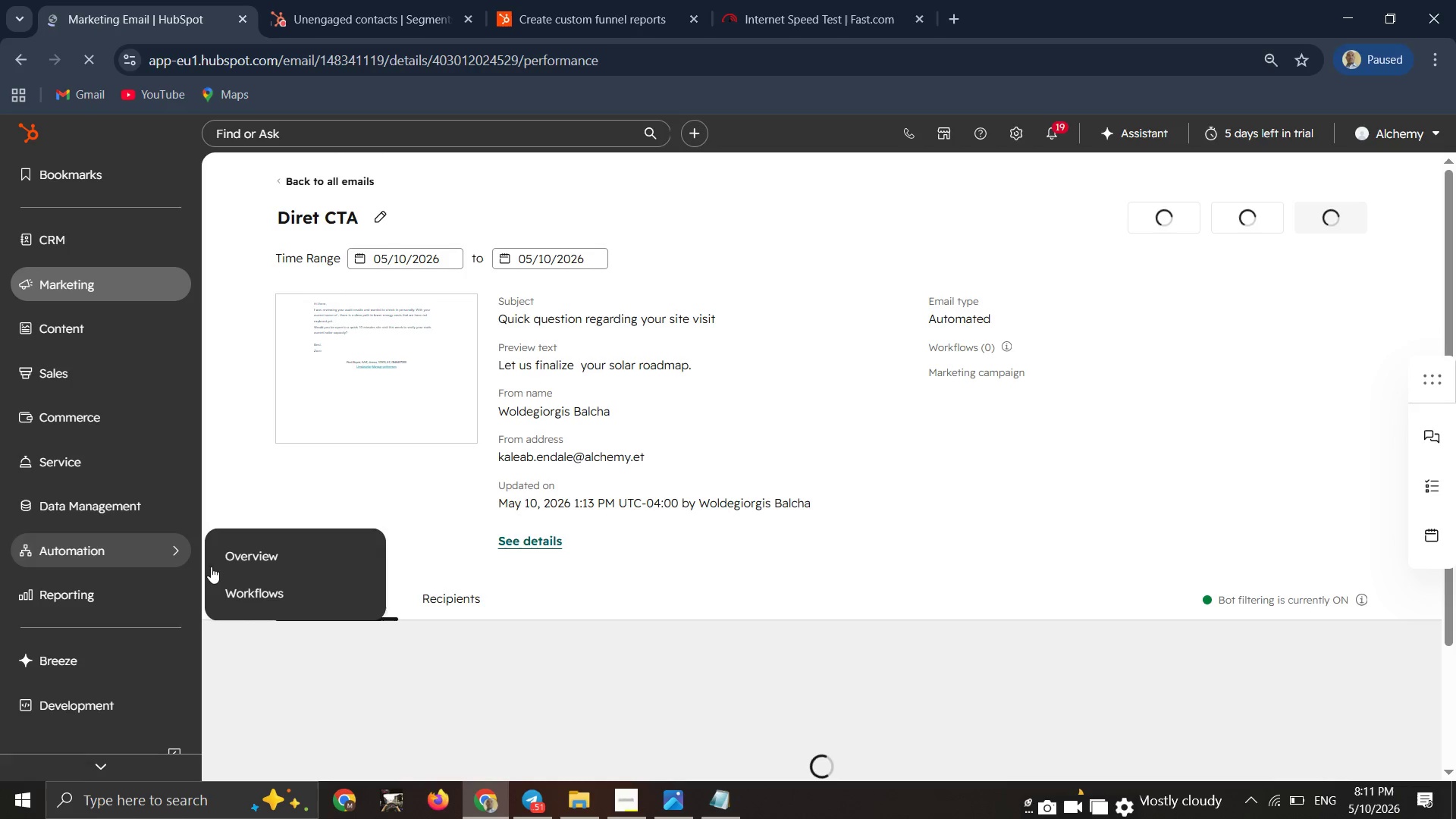 
left_click([245, 593])
 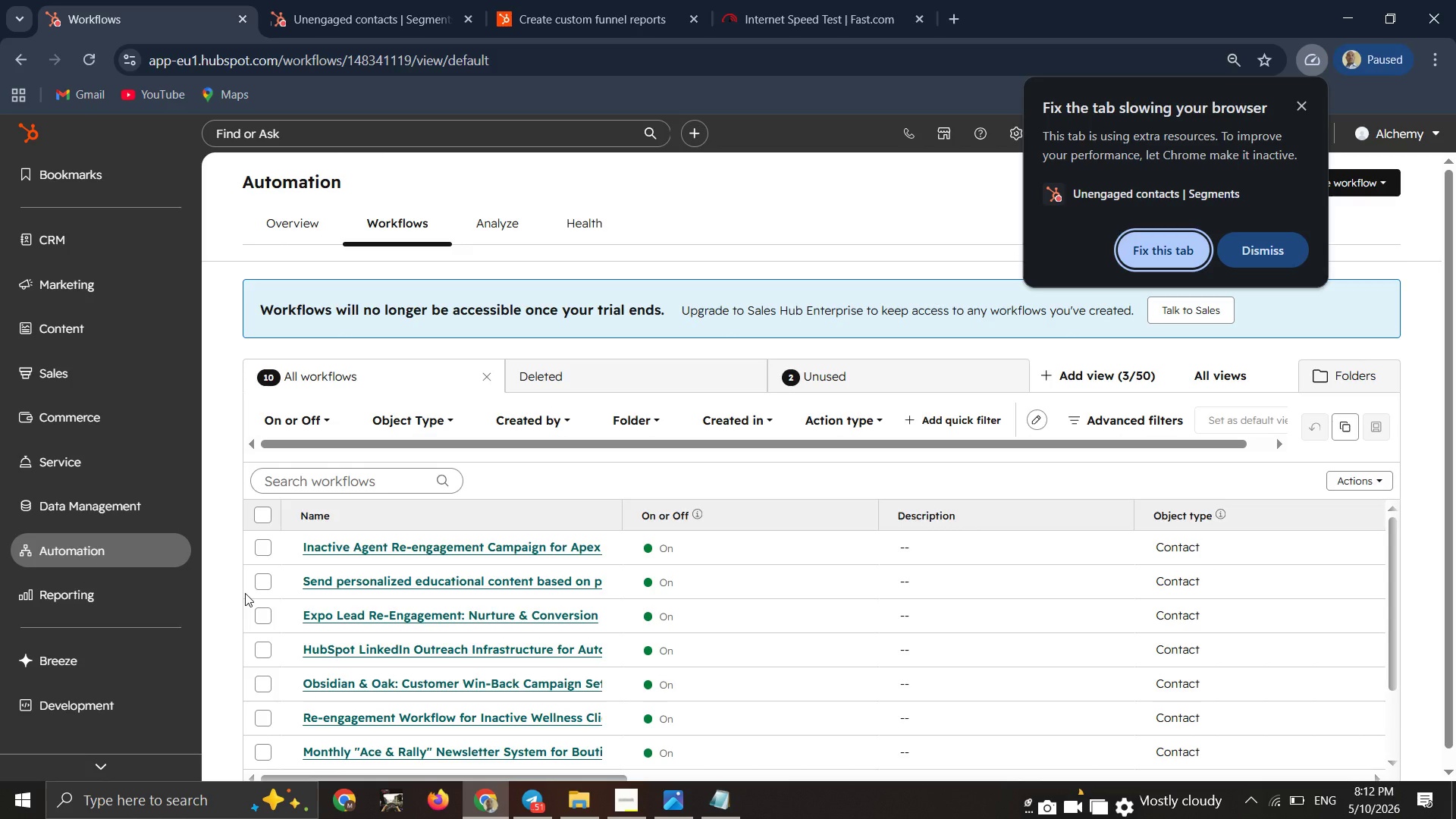 
wait(60.27)
 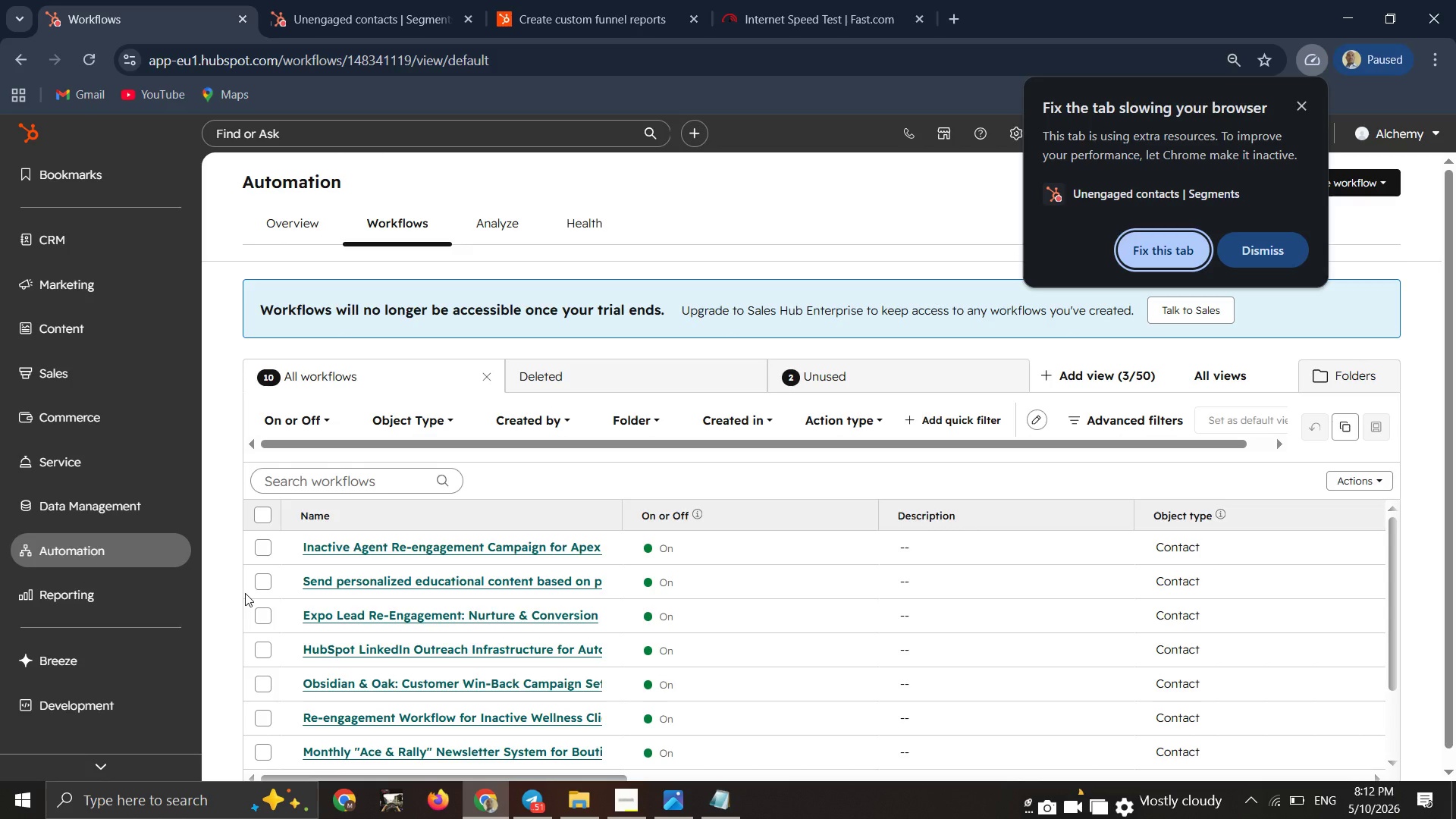 
left_click([1161, 256])
 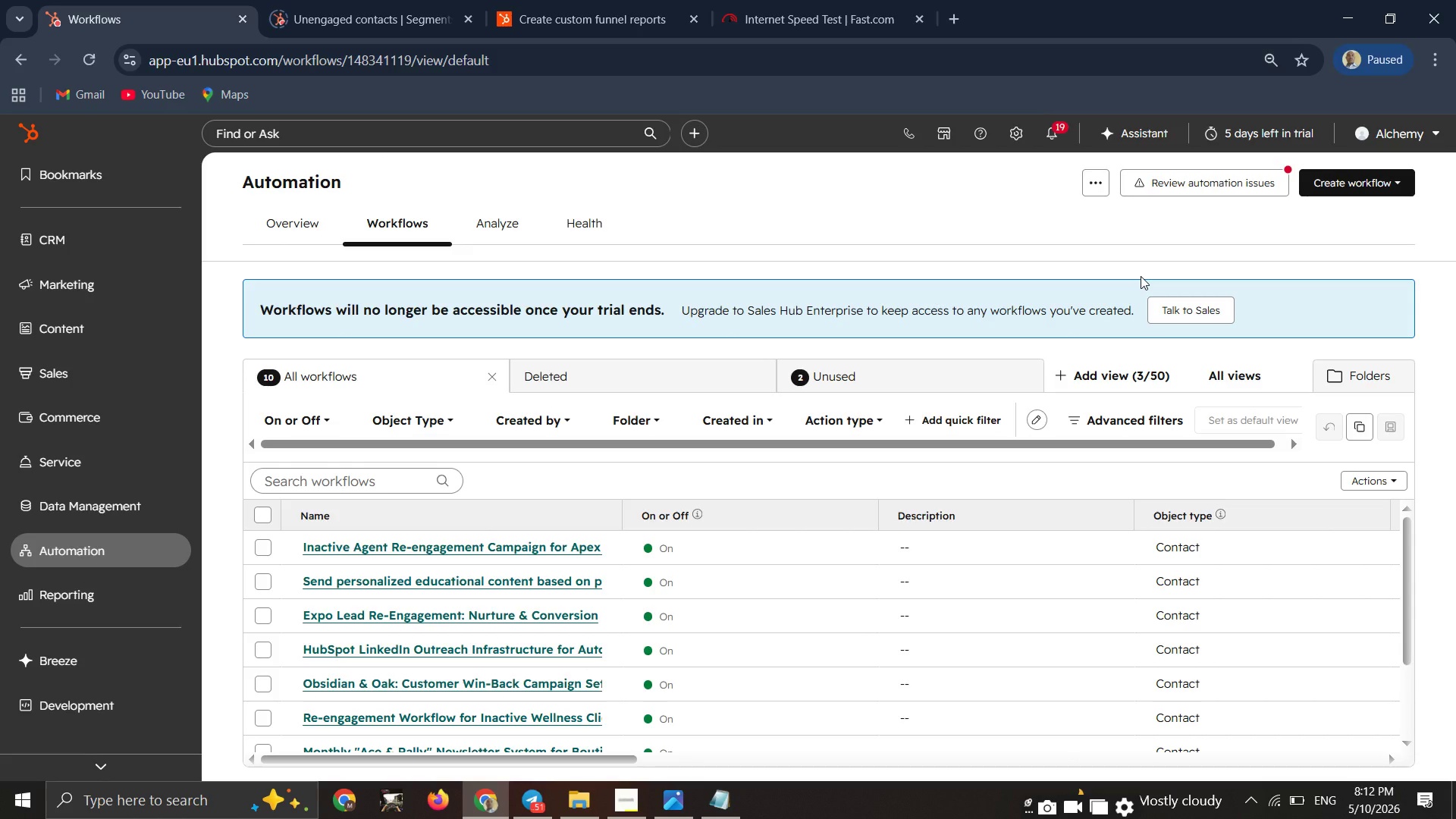 
wait(20.06)
 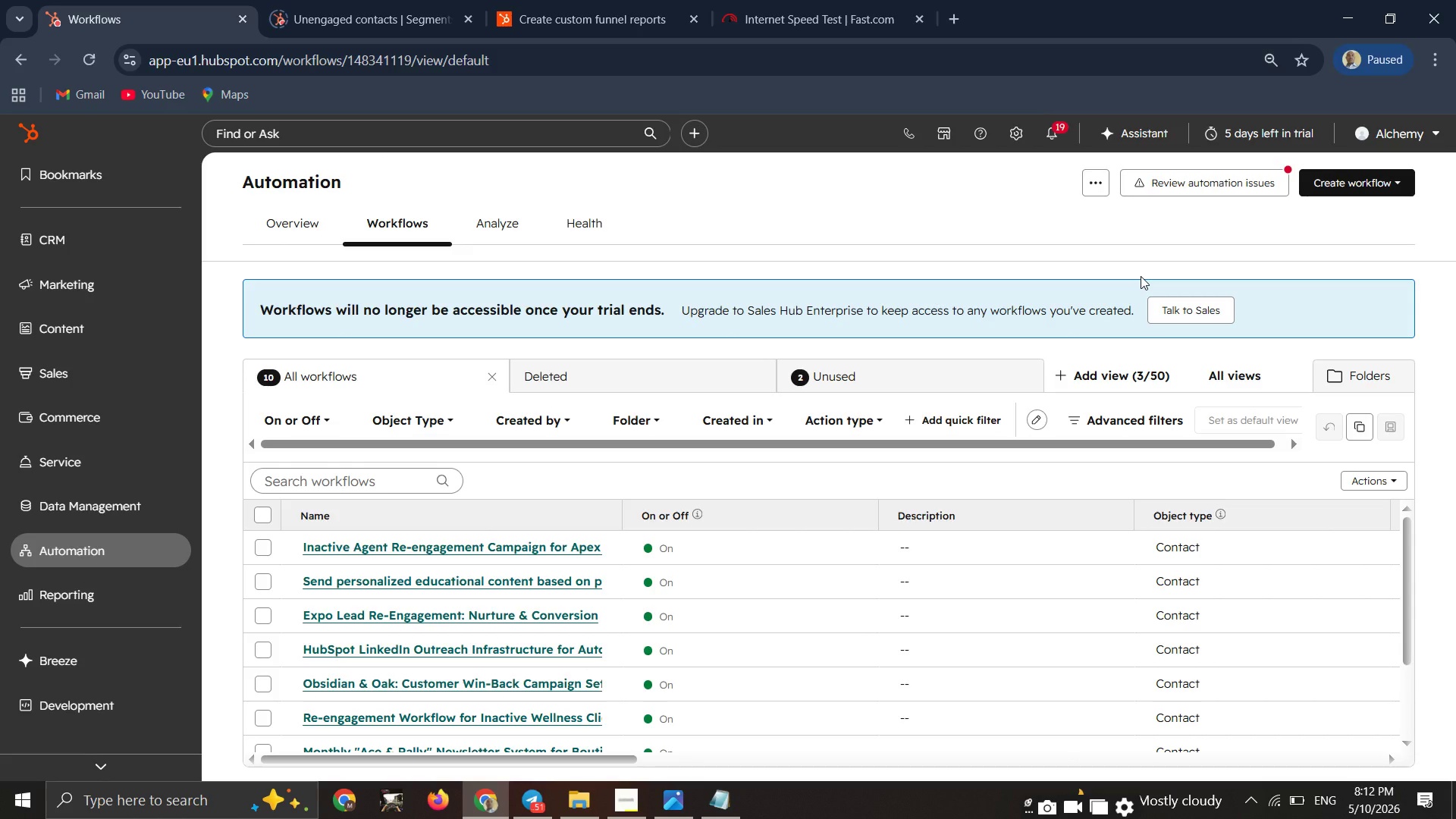 
left_click([1363, 189])
 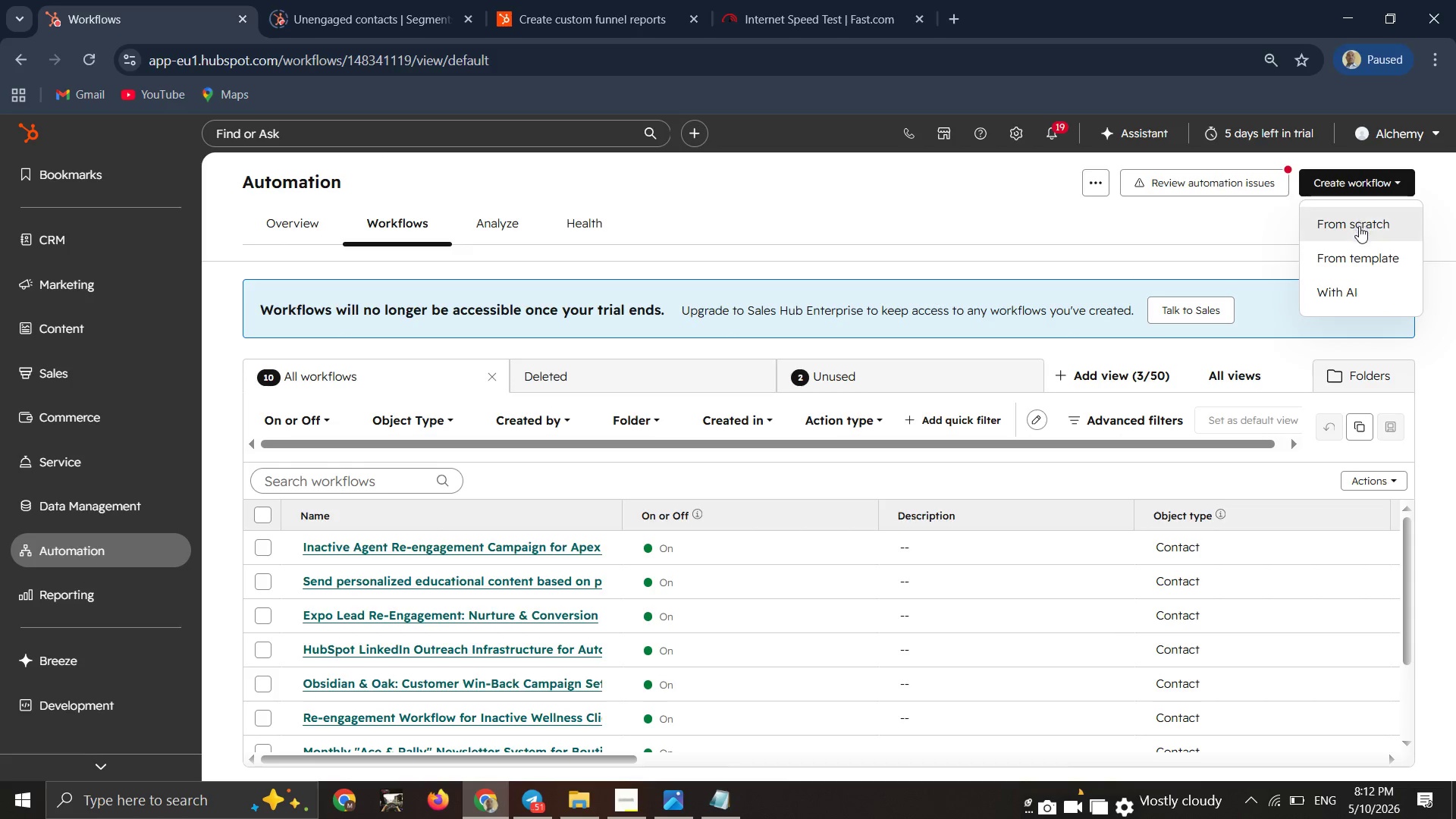 
left_click([1358, 227])
 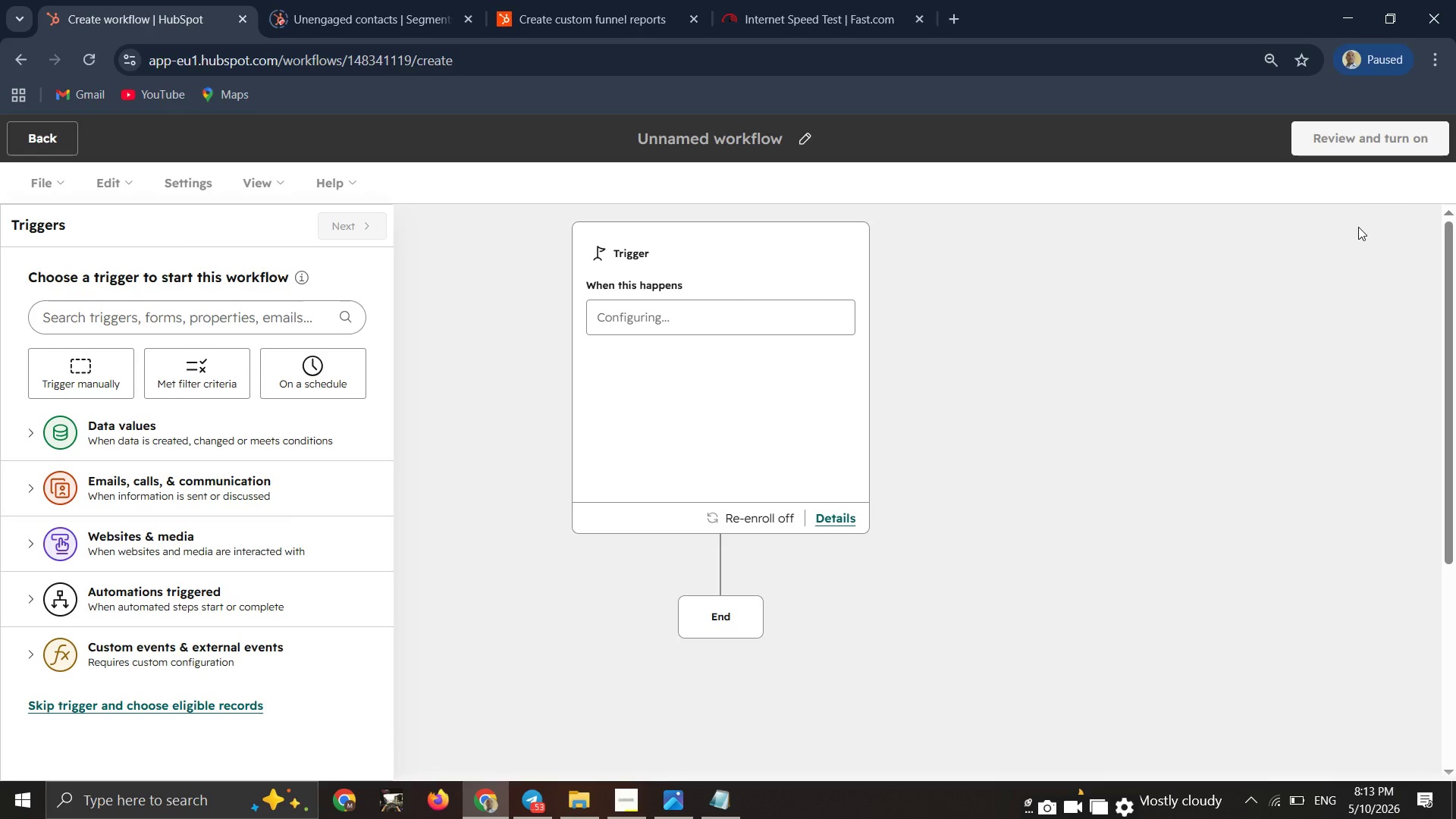 
wait(30.83)
 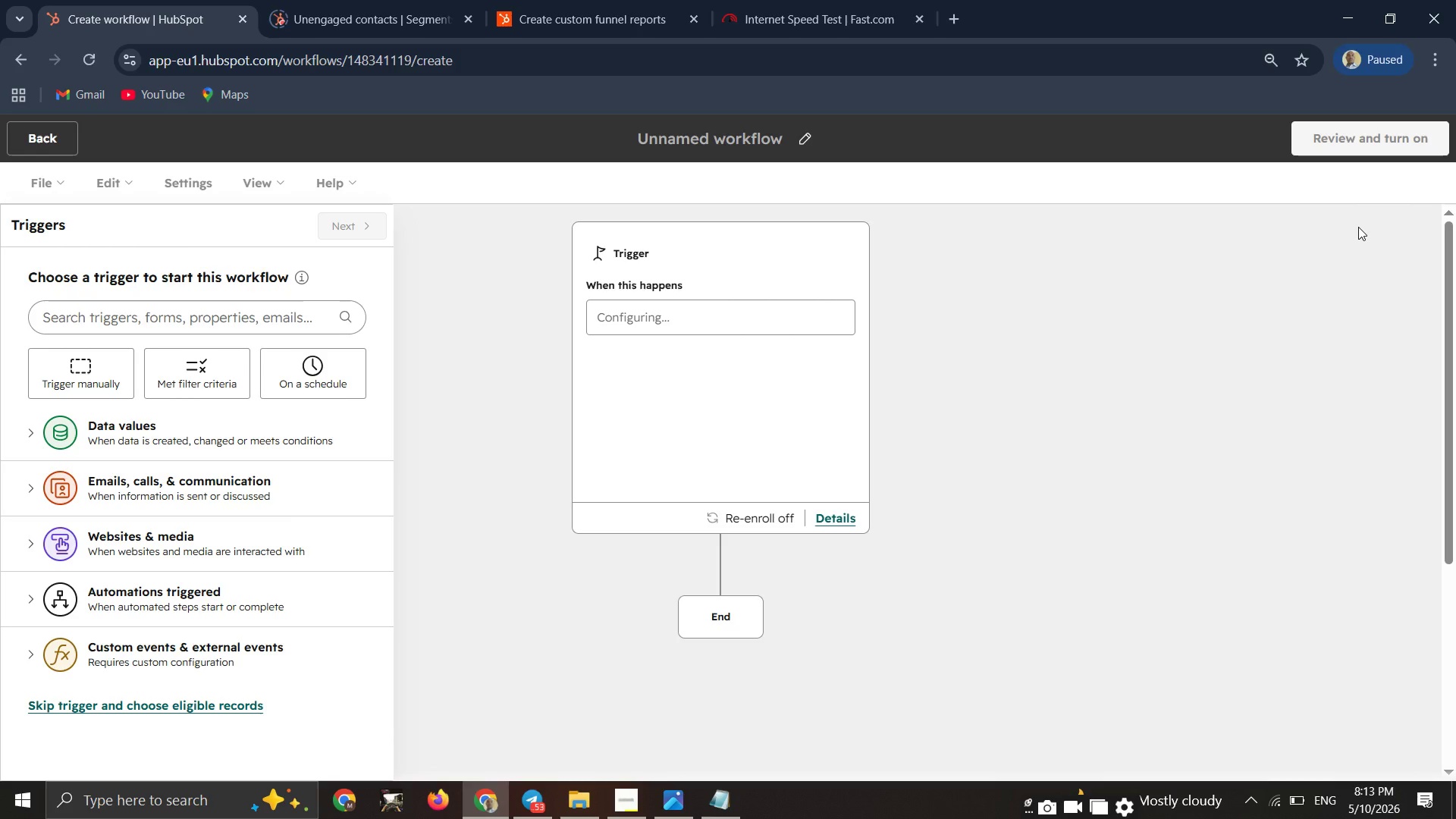 
left_click([629, 797])